 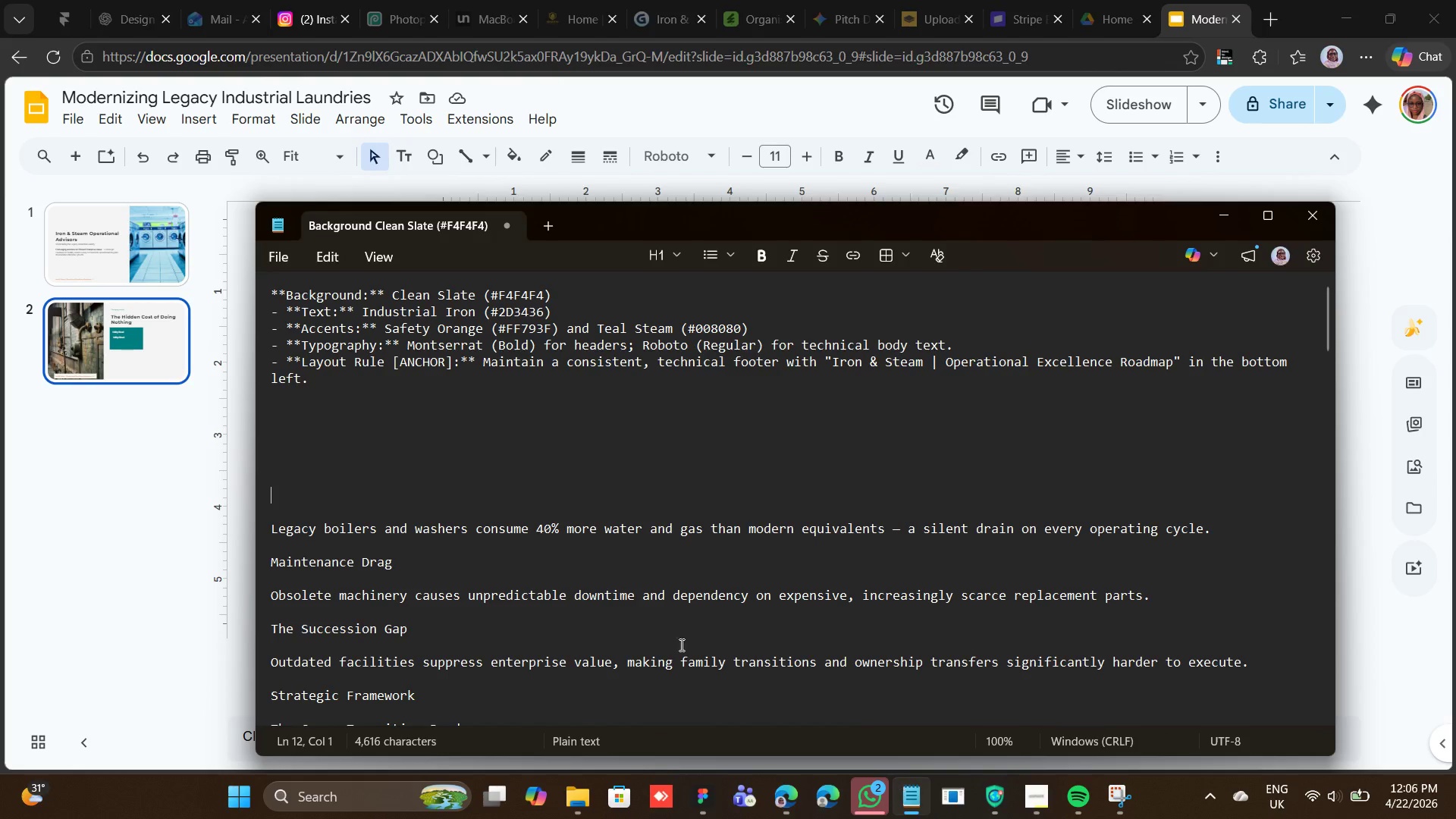 
left_click_drag(start_coordinate=[1210, 535], to_coordinate=[263, 536])
 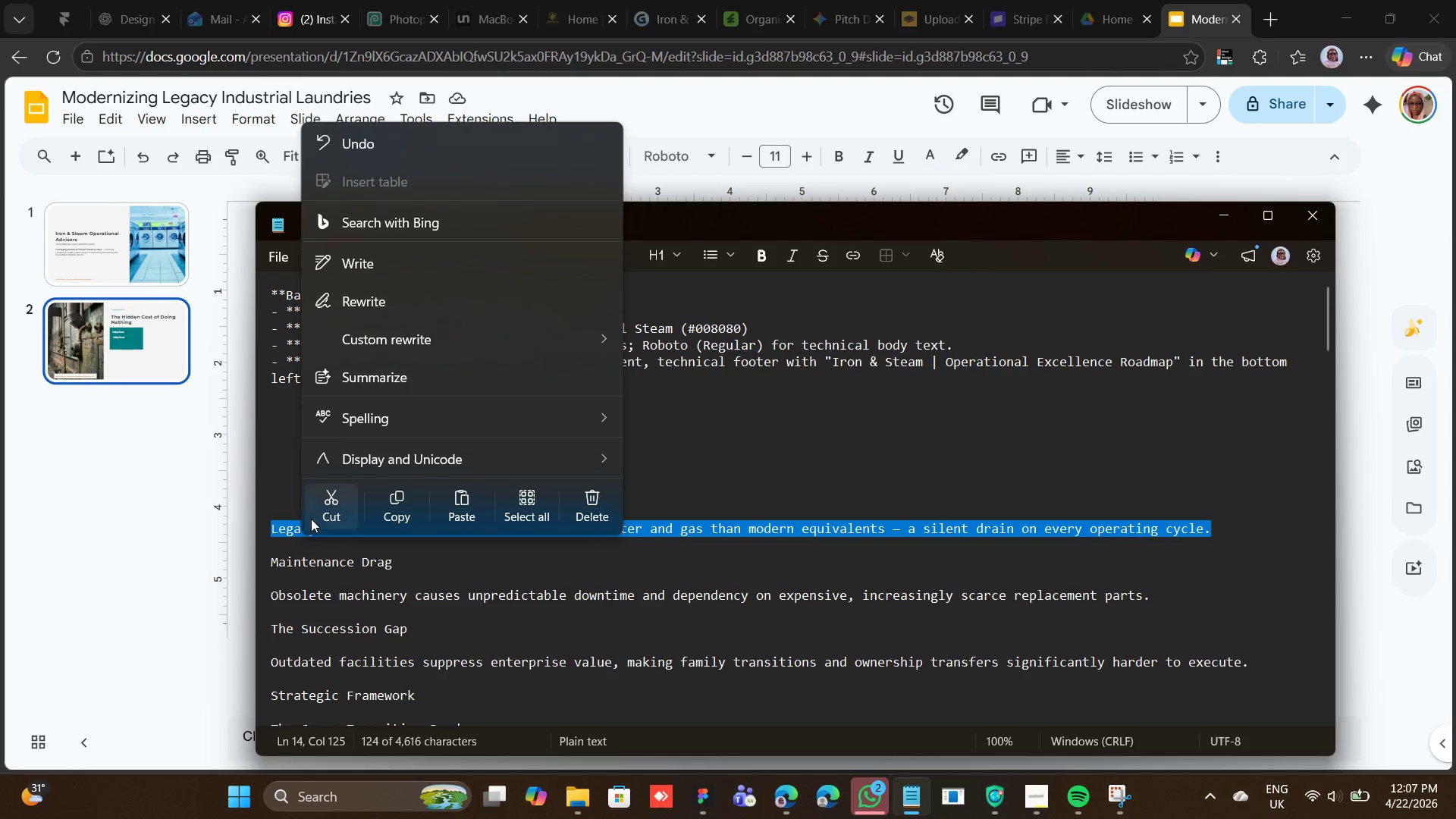 
left_click([328, 508])
 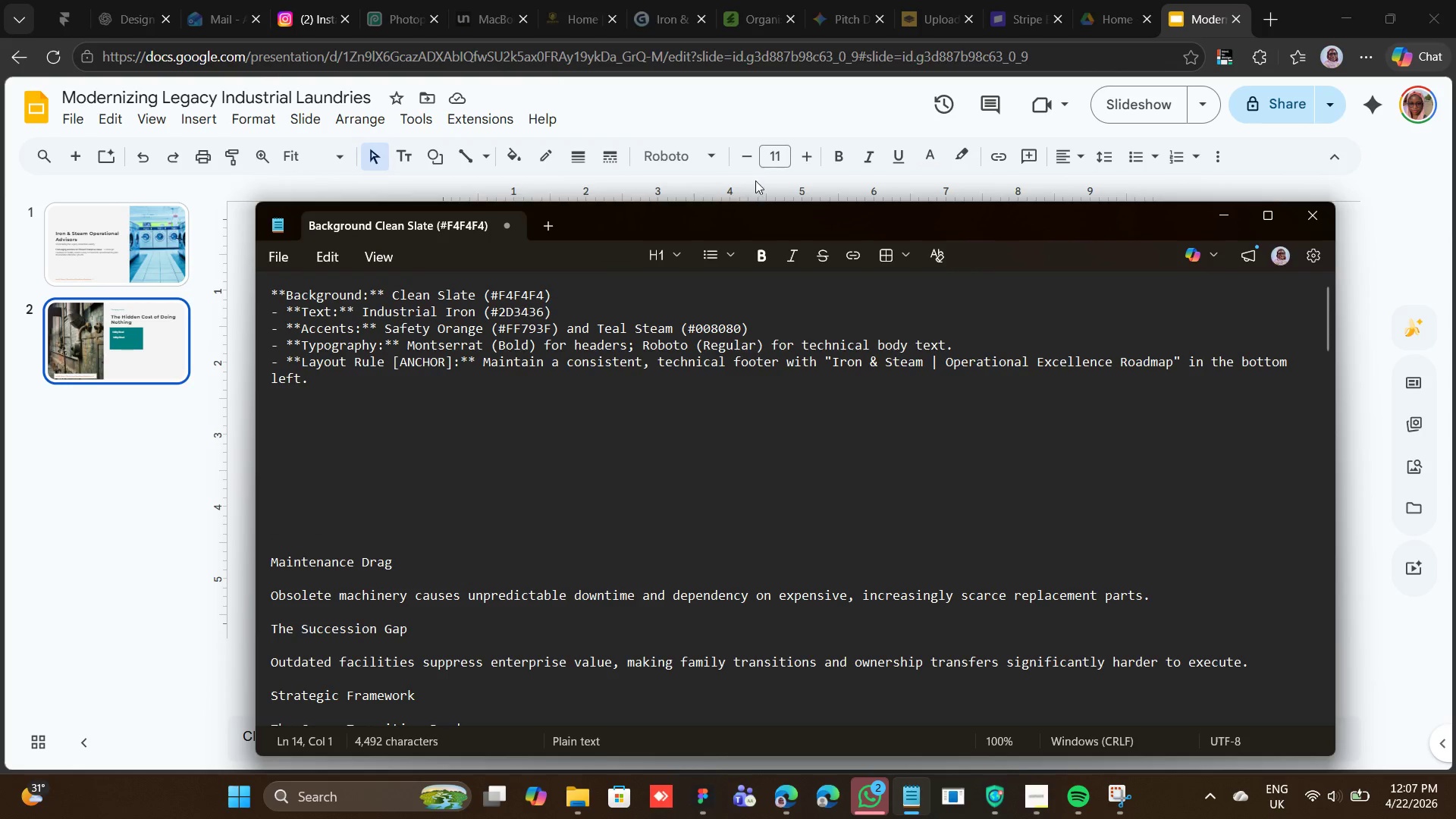 
left_click([793, 122])
 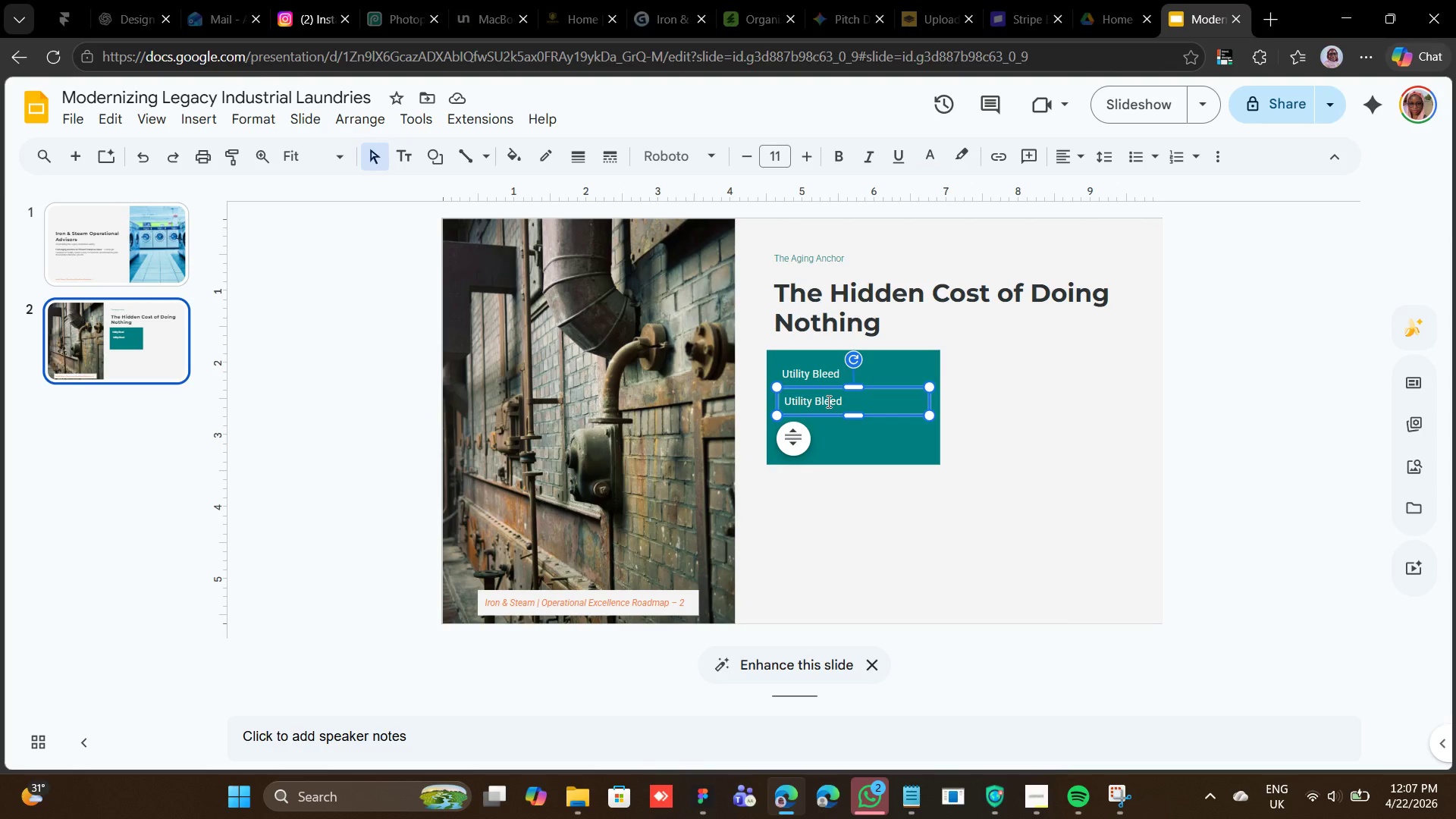 
double_click([827, 401])
 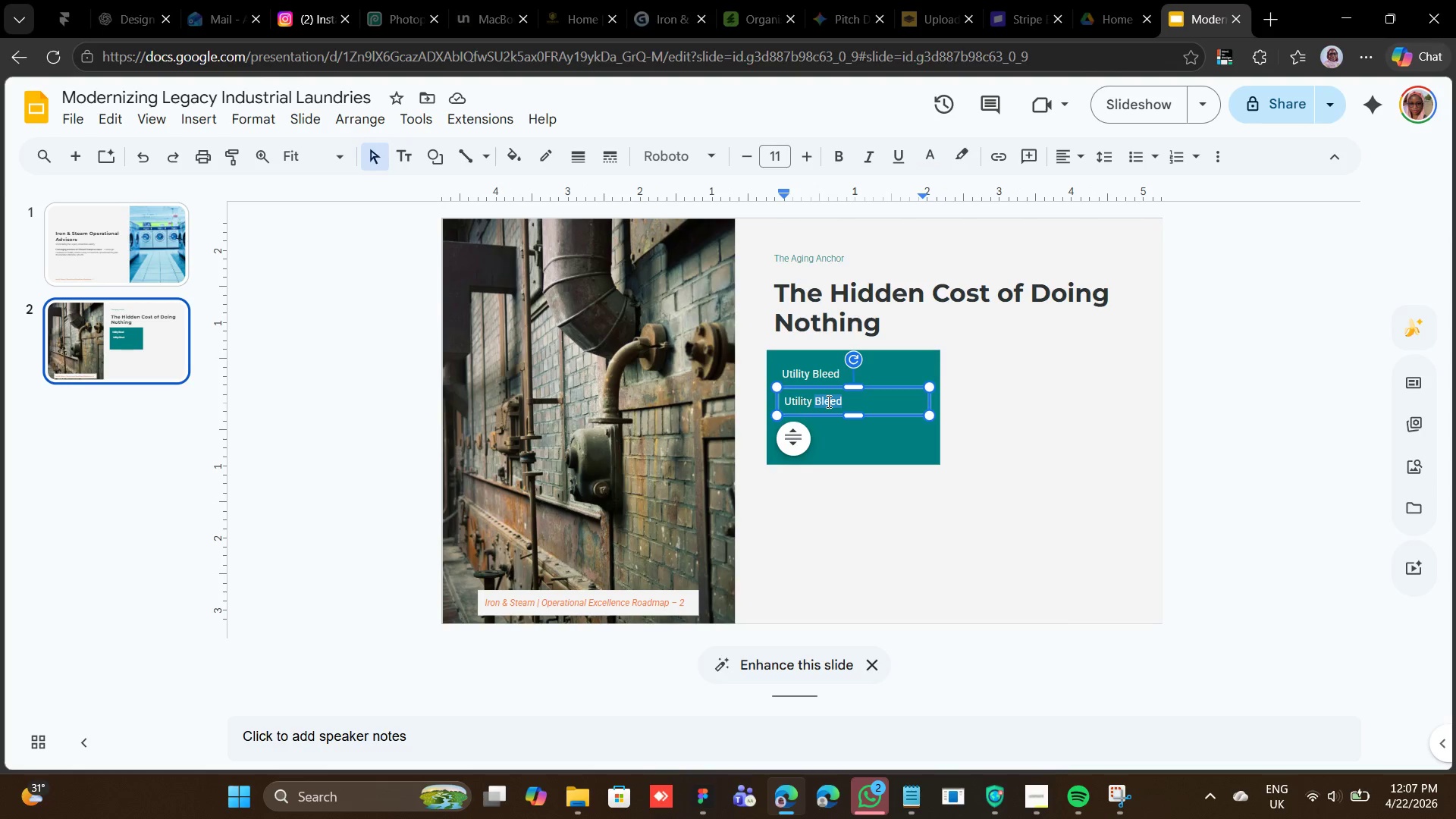 
triple_click([827, 401])
 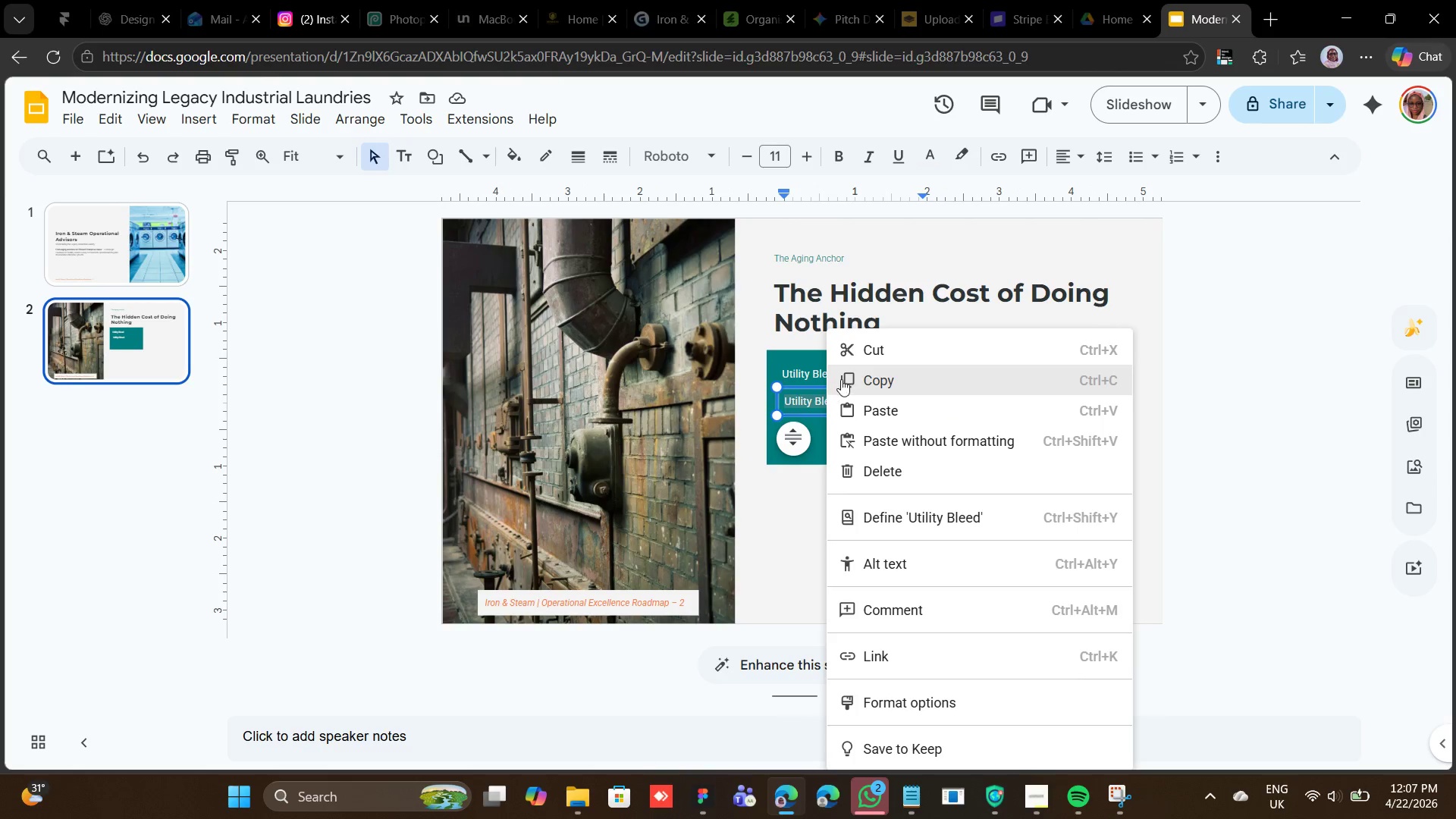 
left_click([872, 406])
 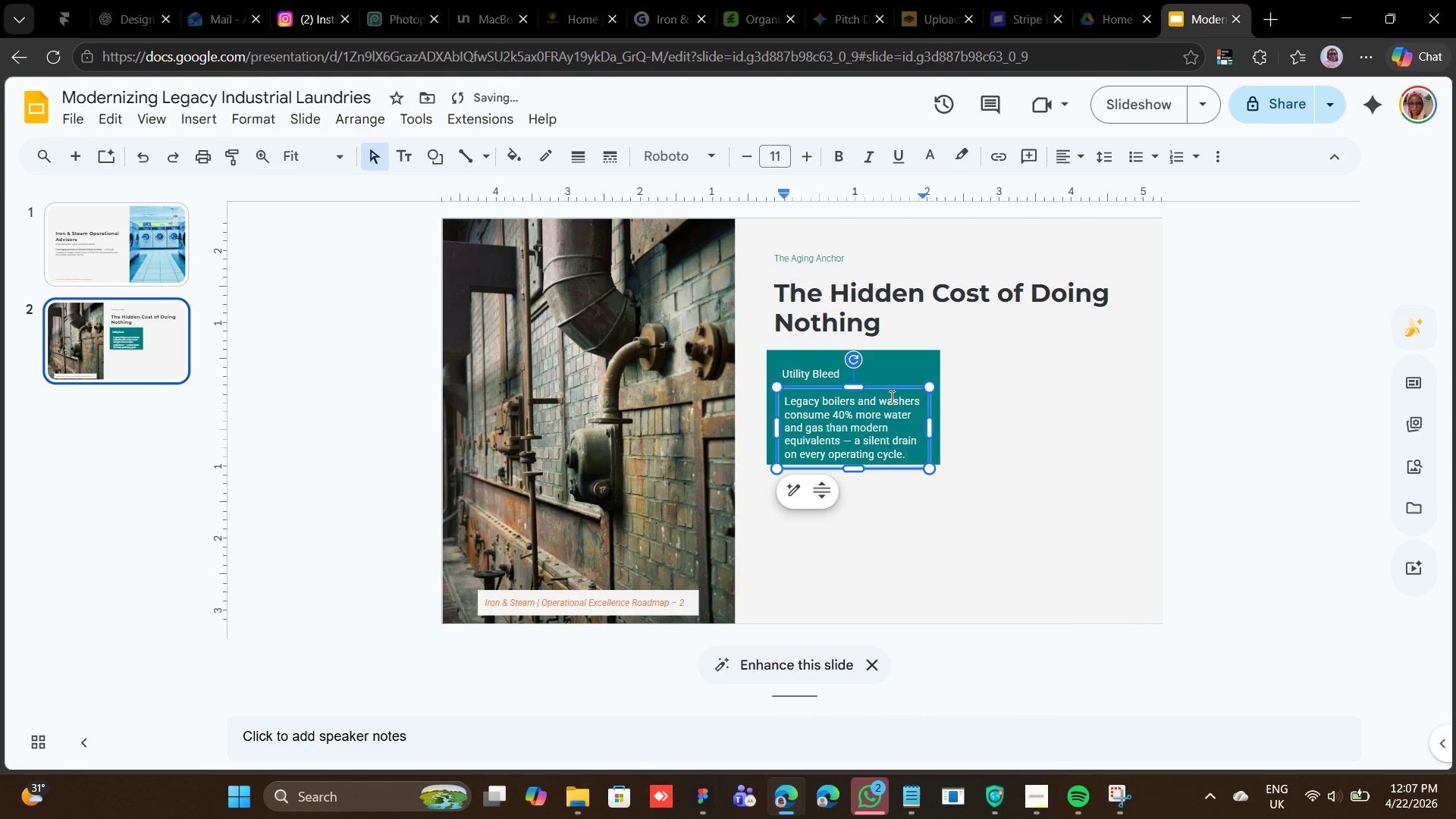 
left_click([892, 392])
 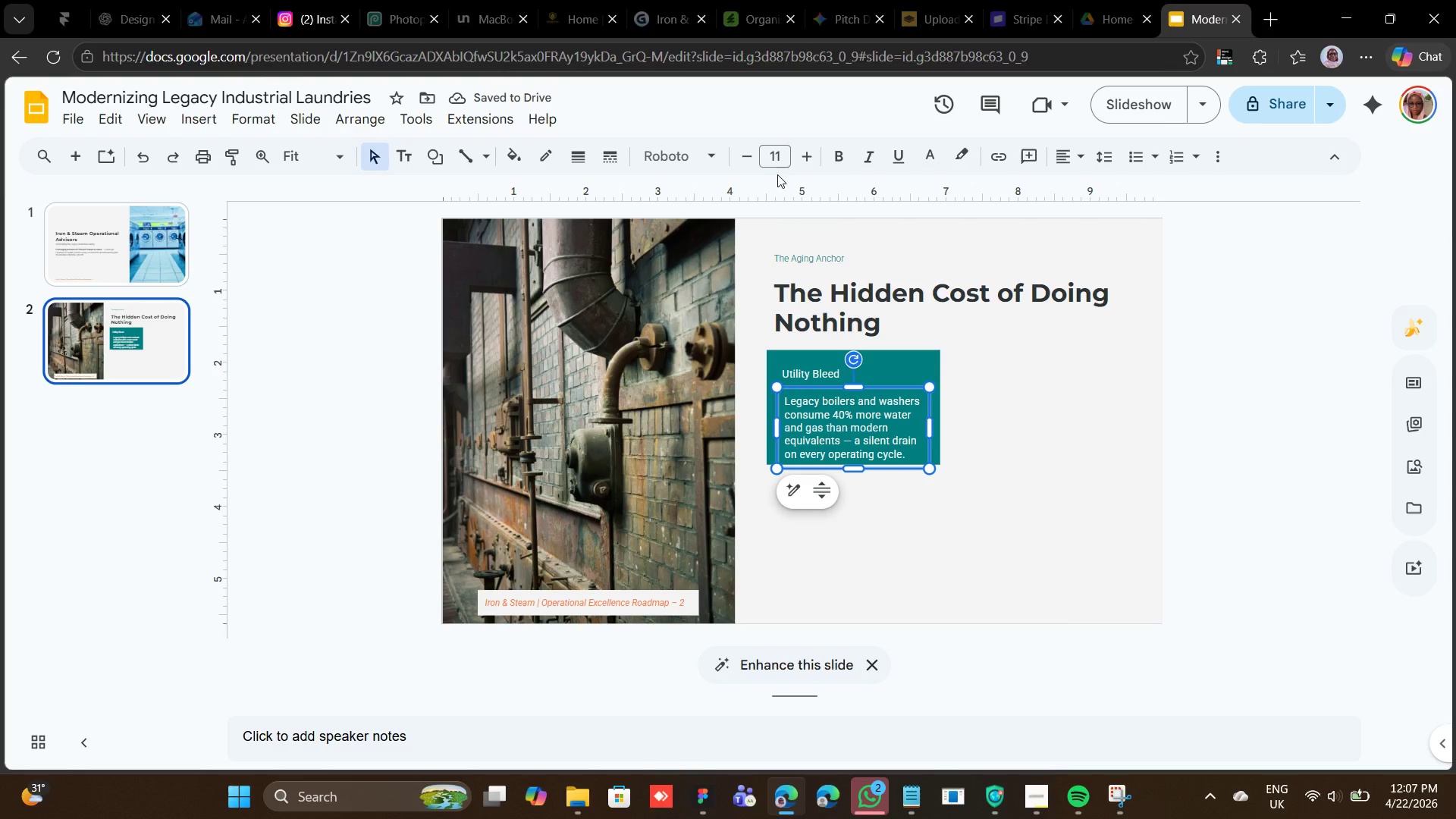 
left_click([736, 162])
 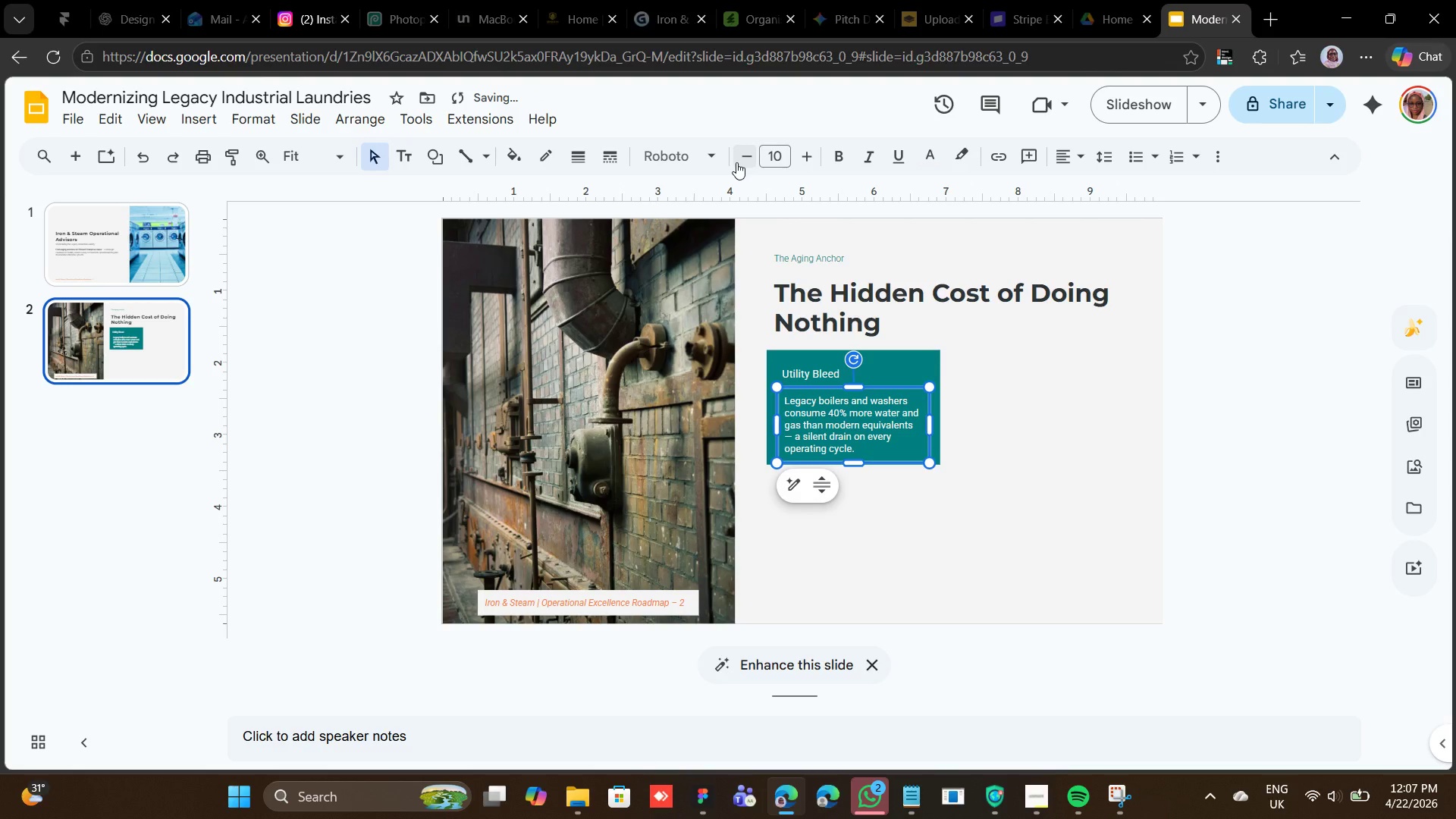 
left_click([736, 162])
 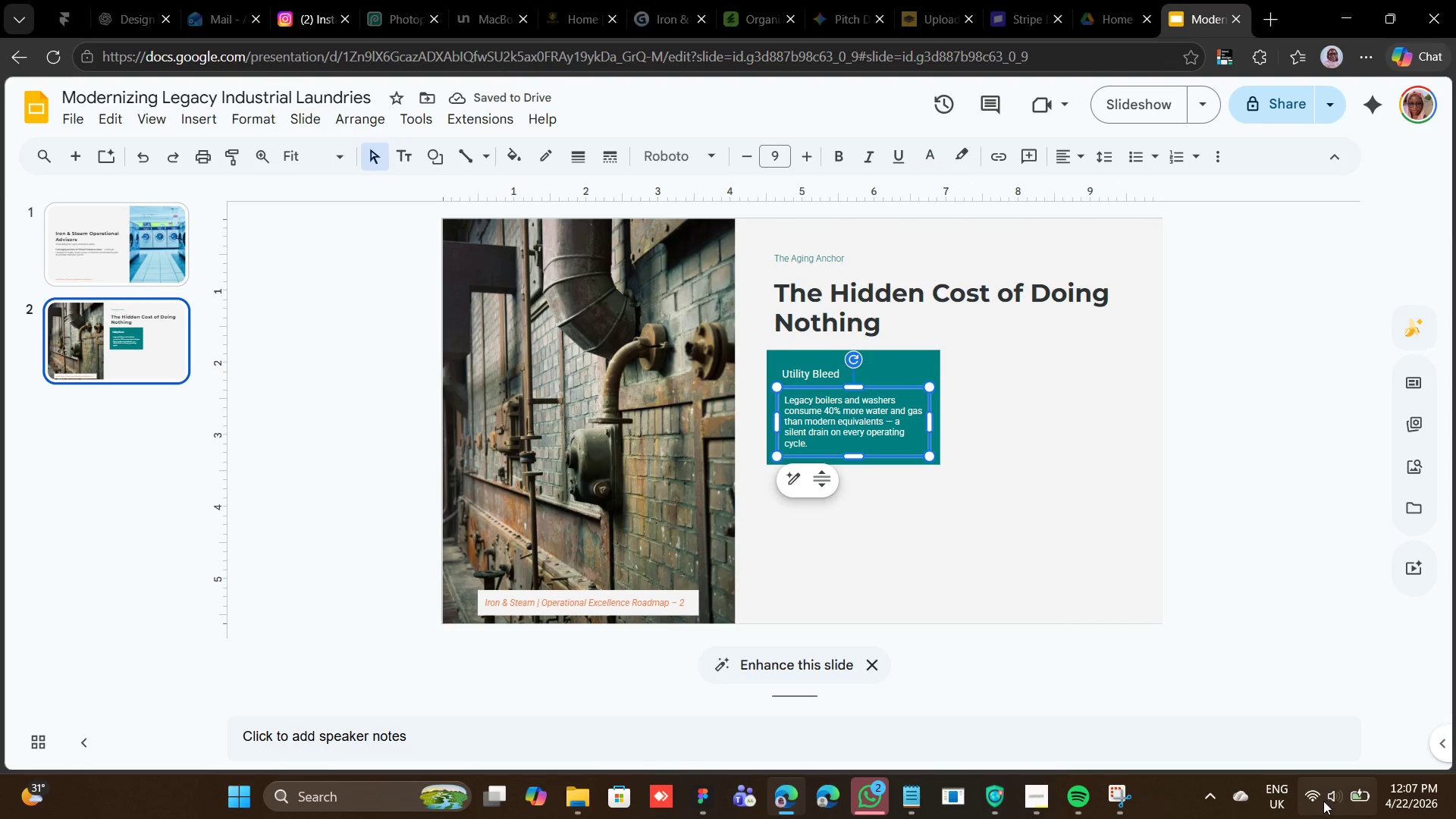 
wait(5.33)
 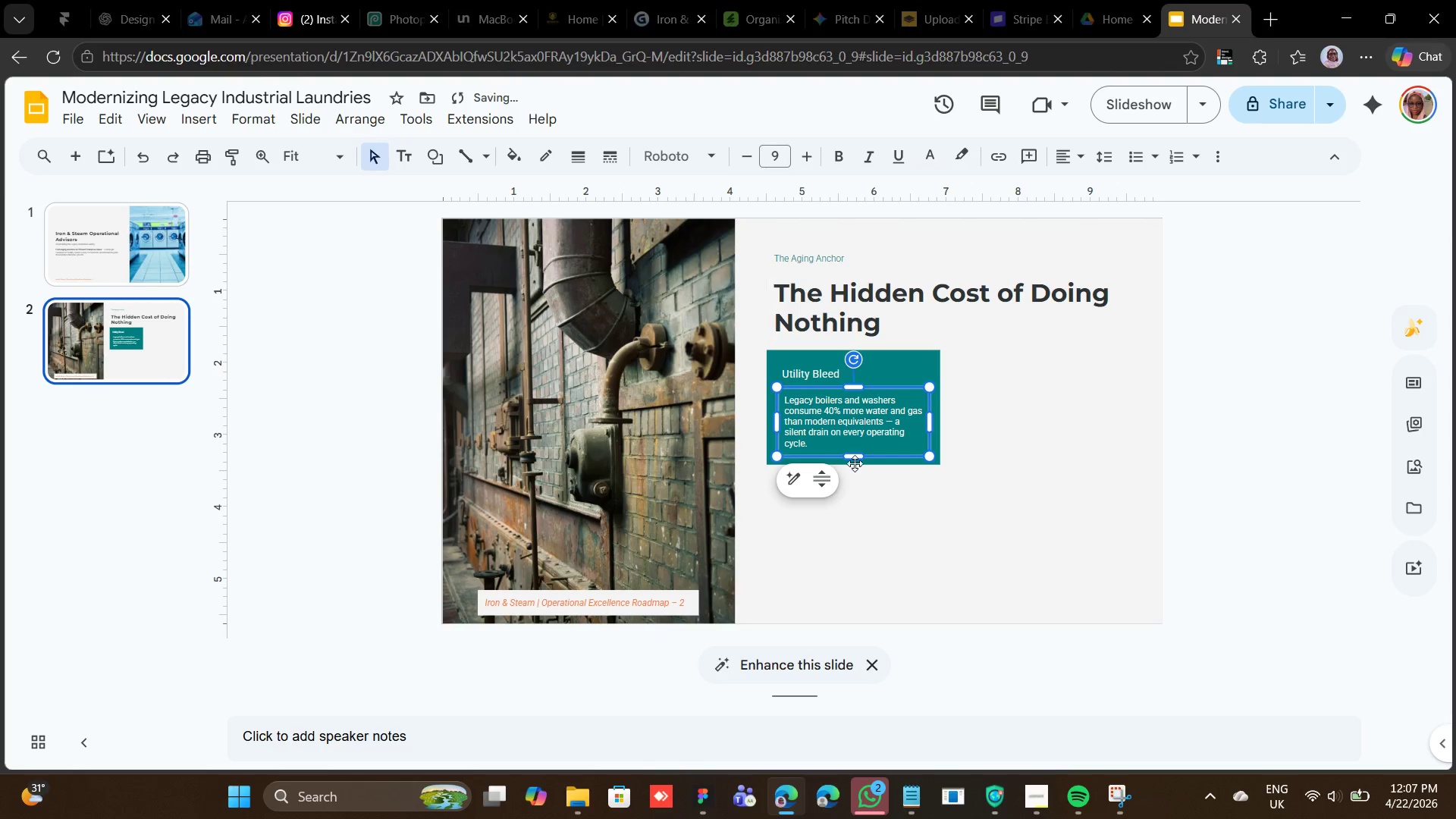 
left_click([1027, 805])